 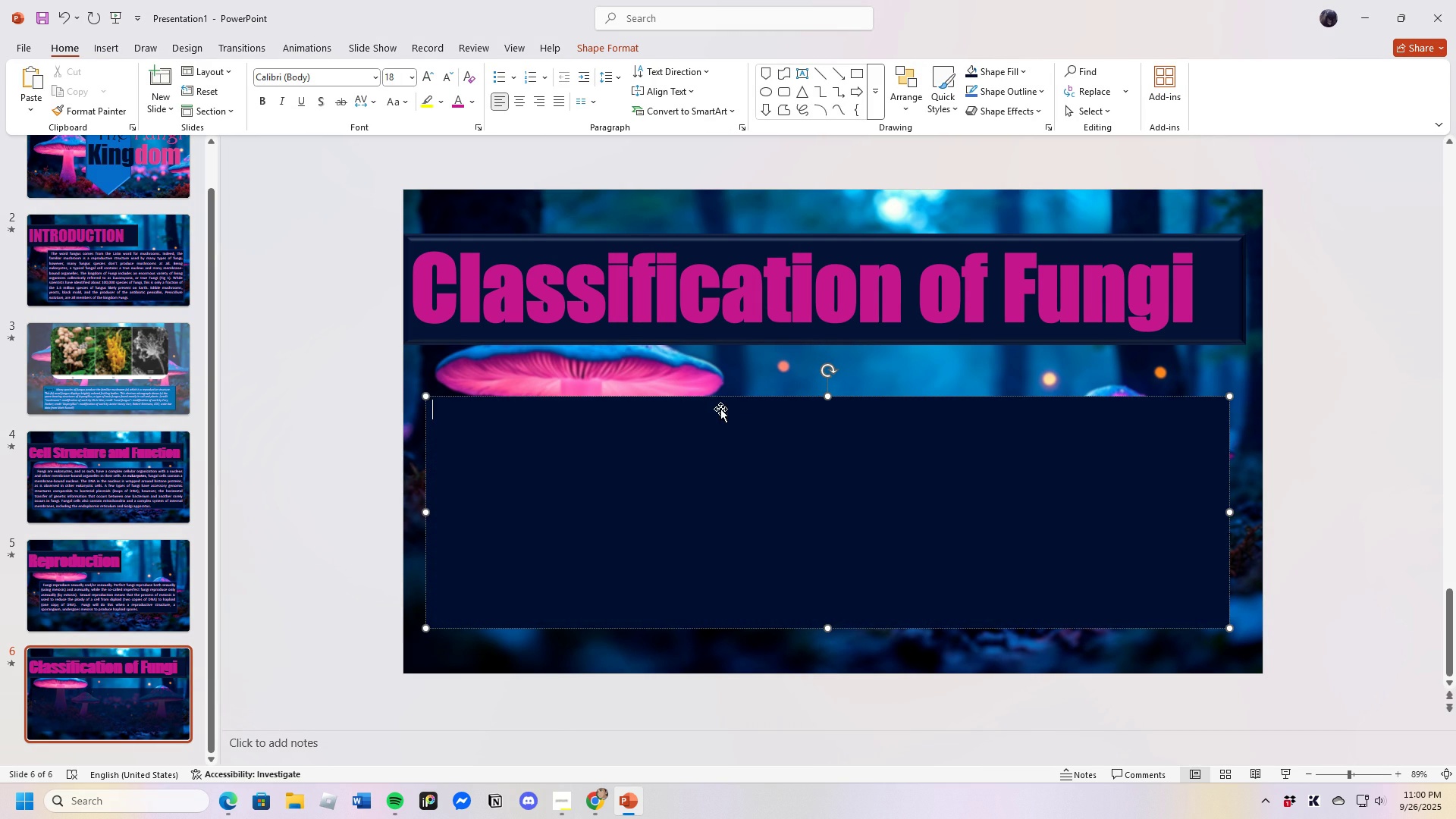 
left_click([987, 108])
 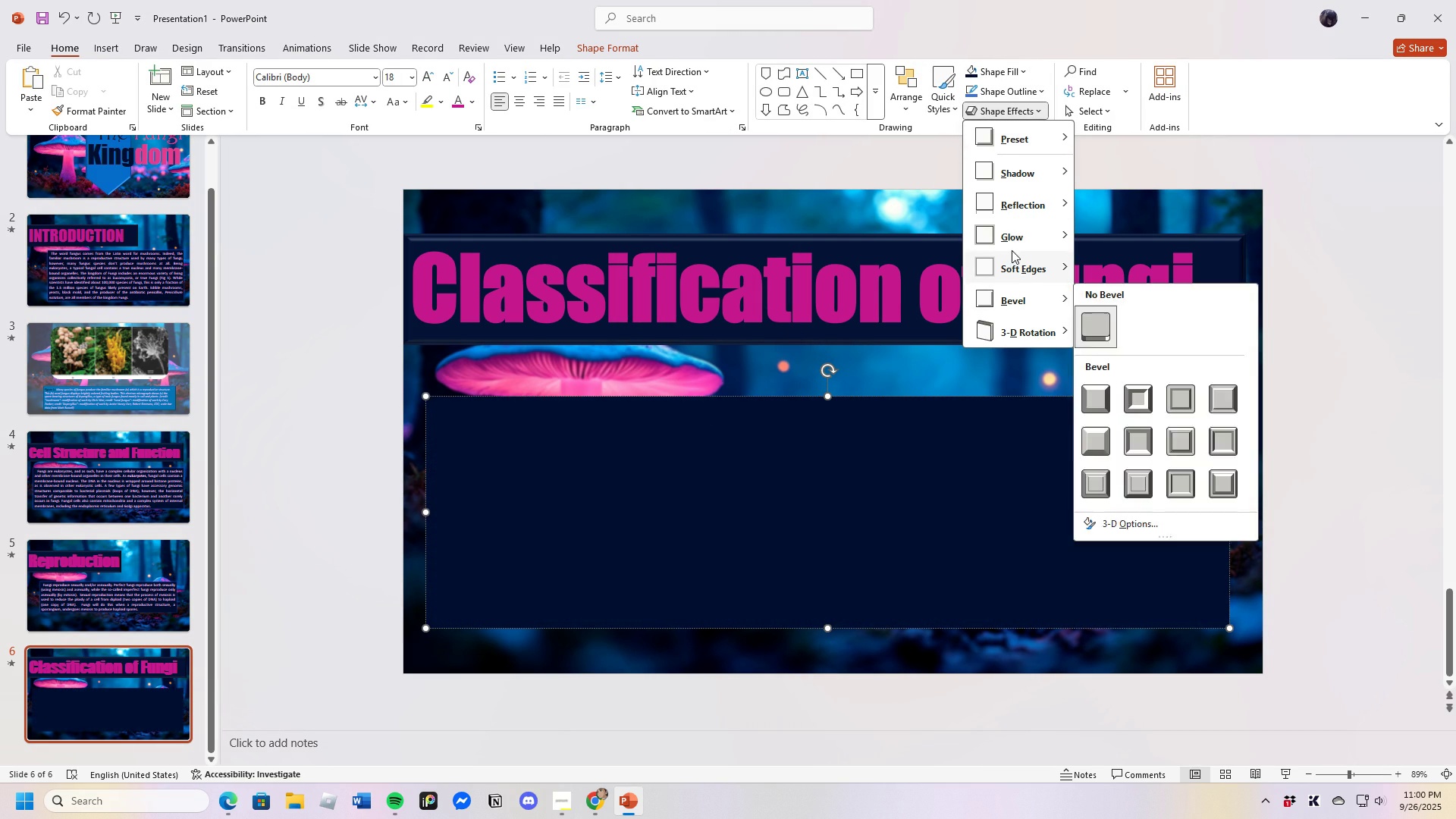 
left_click([1009, 237])
 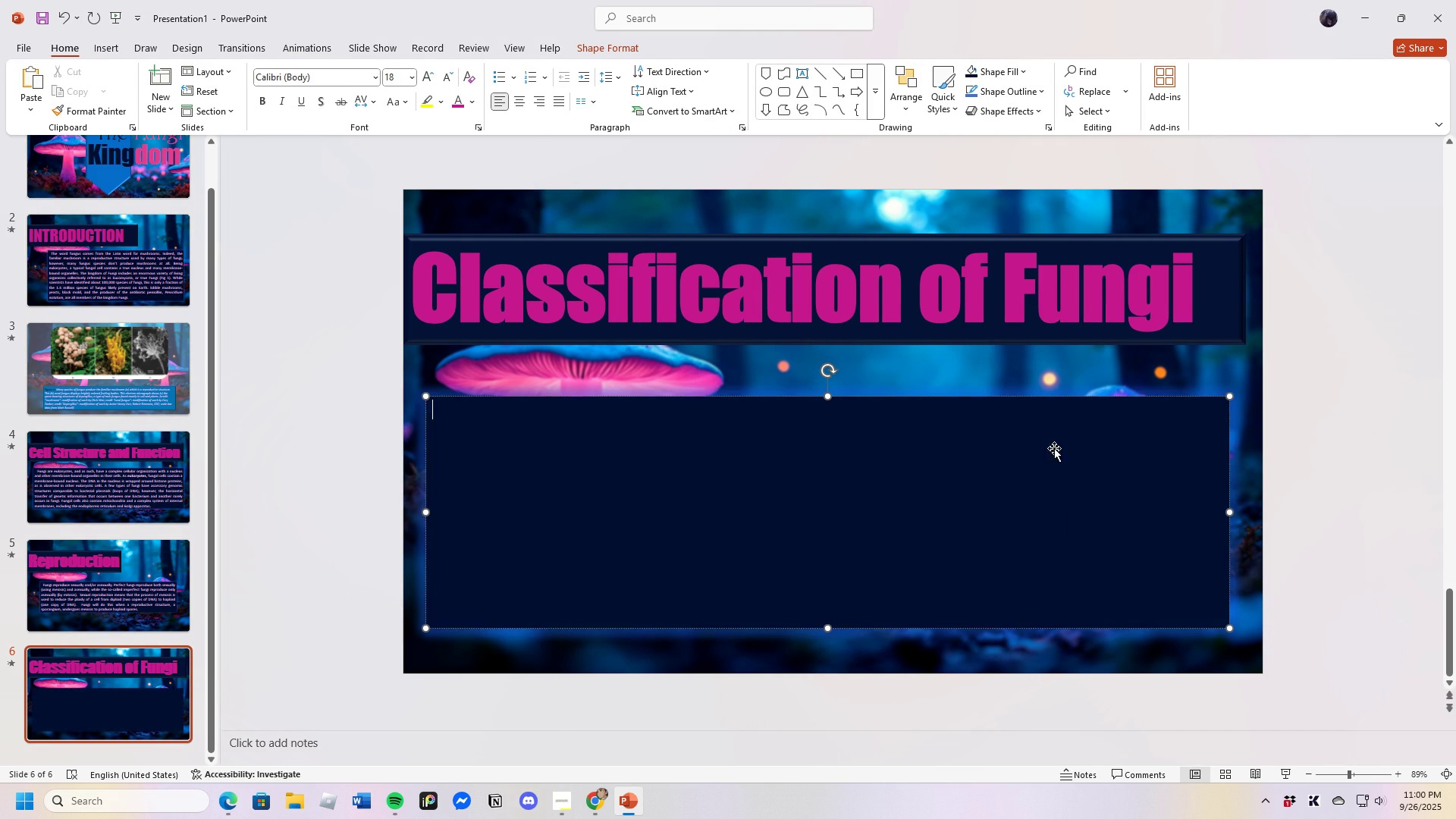 
double_click([986, 440])
 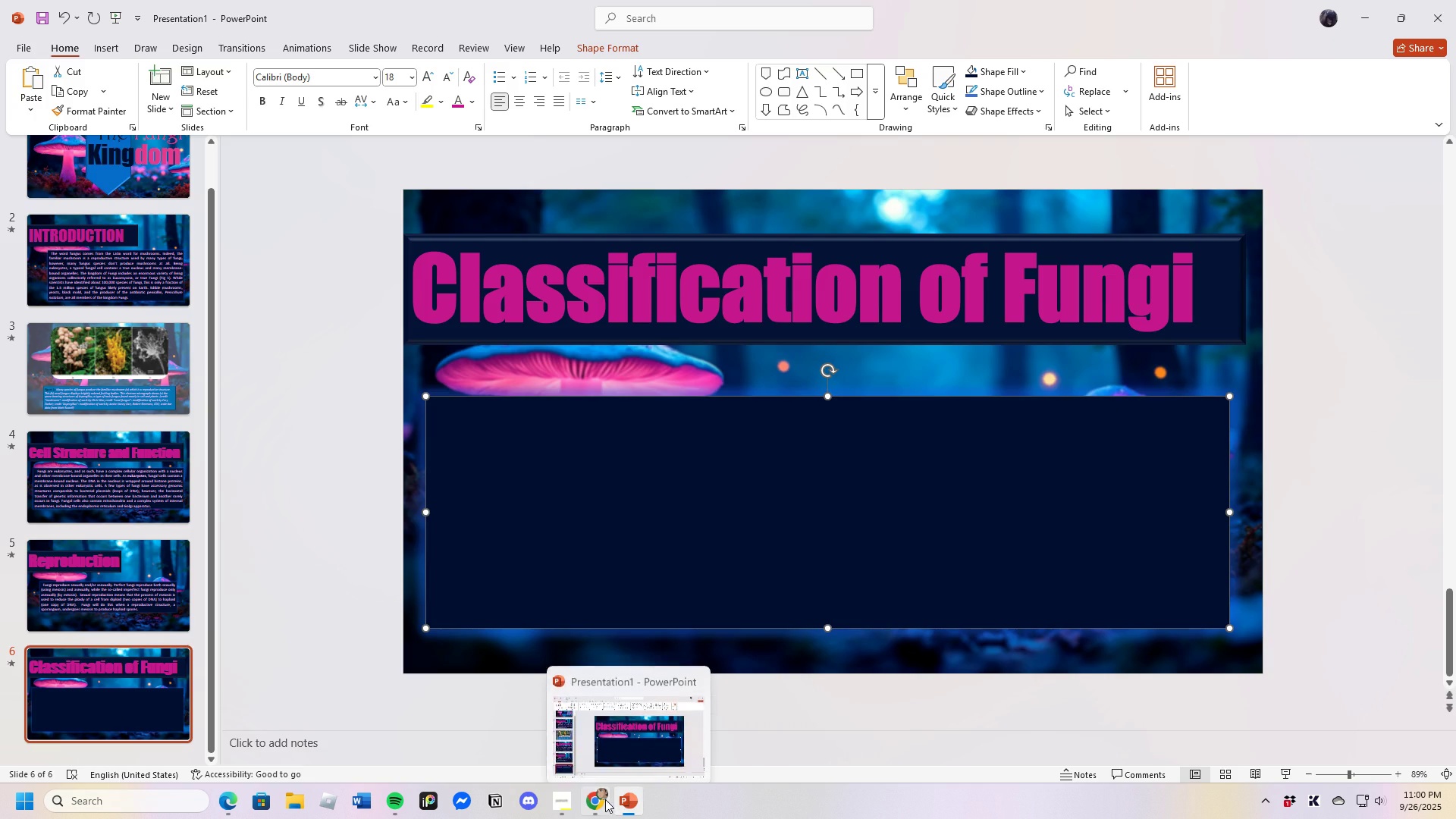 
left_click([601, 802])